 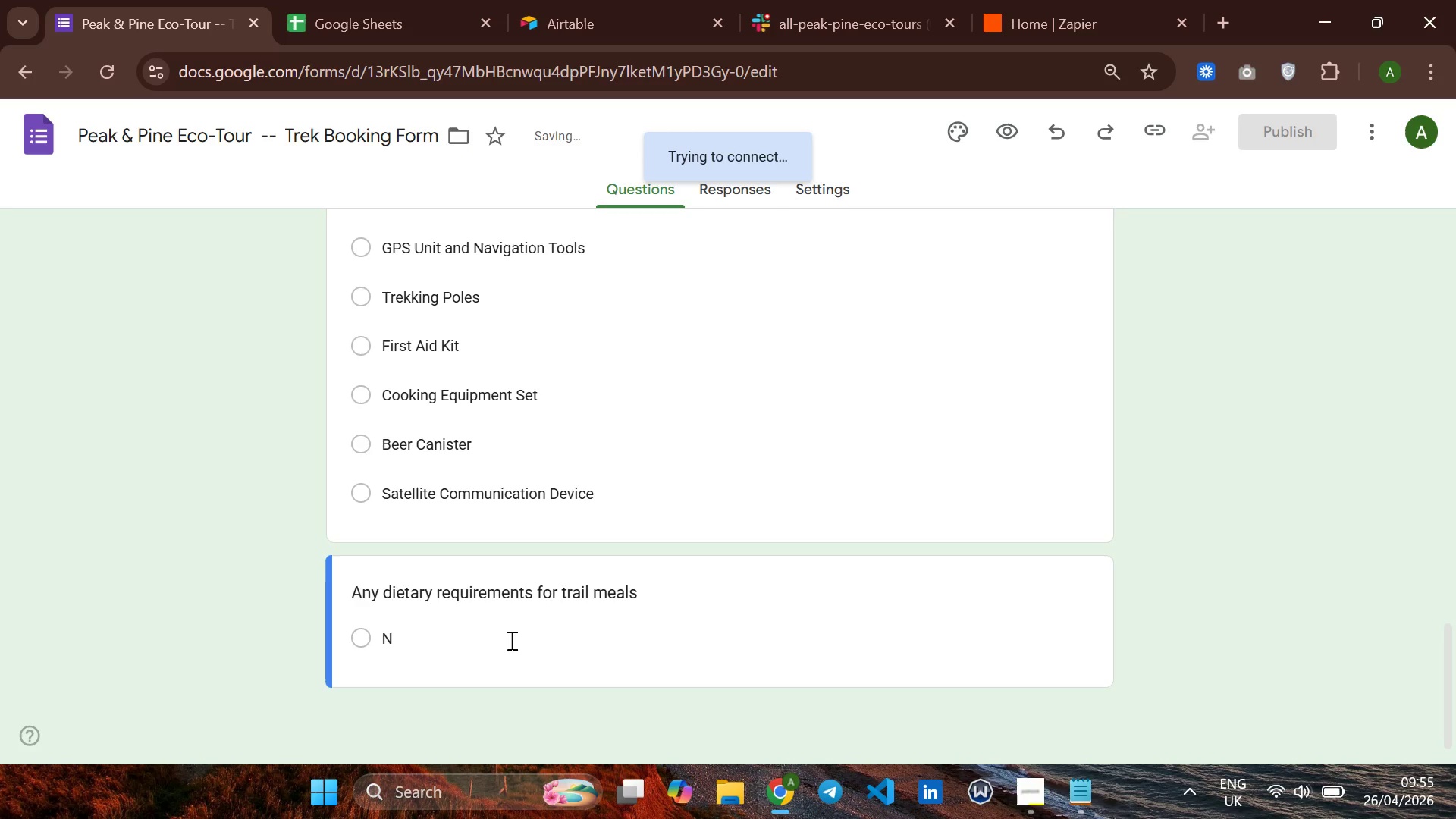 
left_click([1283, 791])
 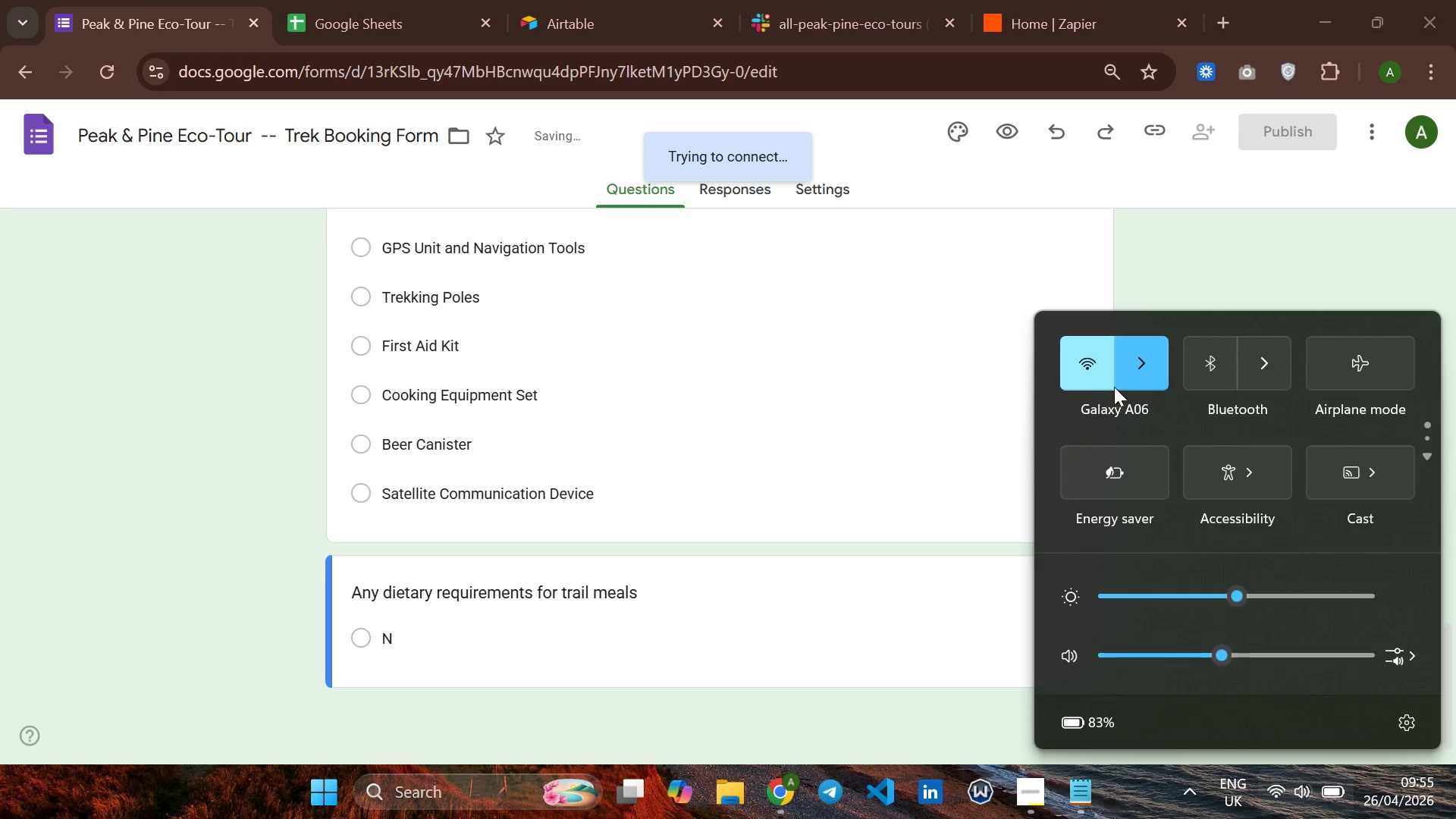 
left_click([1128, 381])
 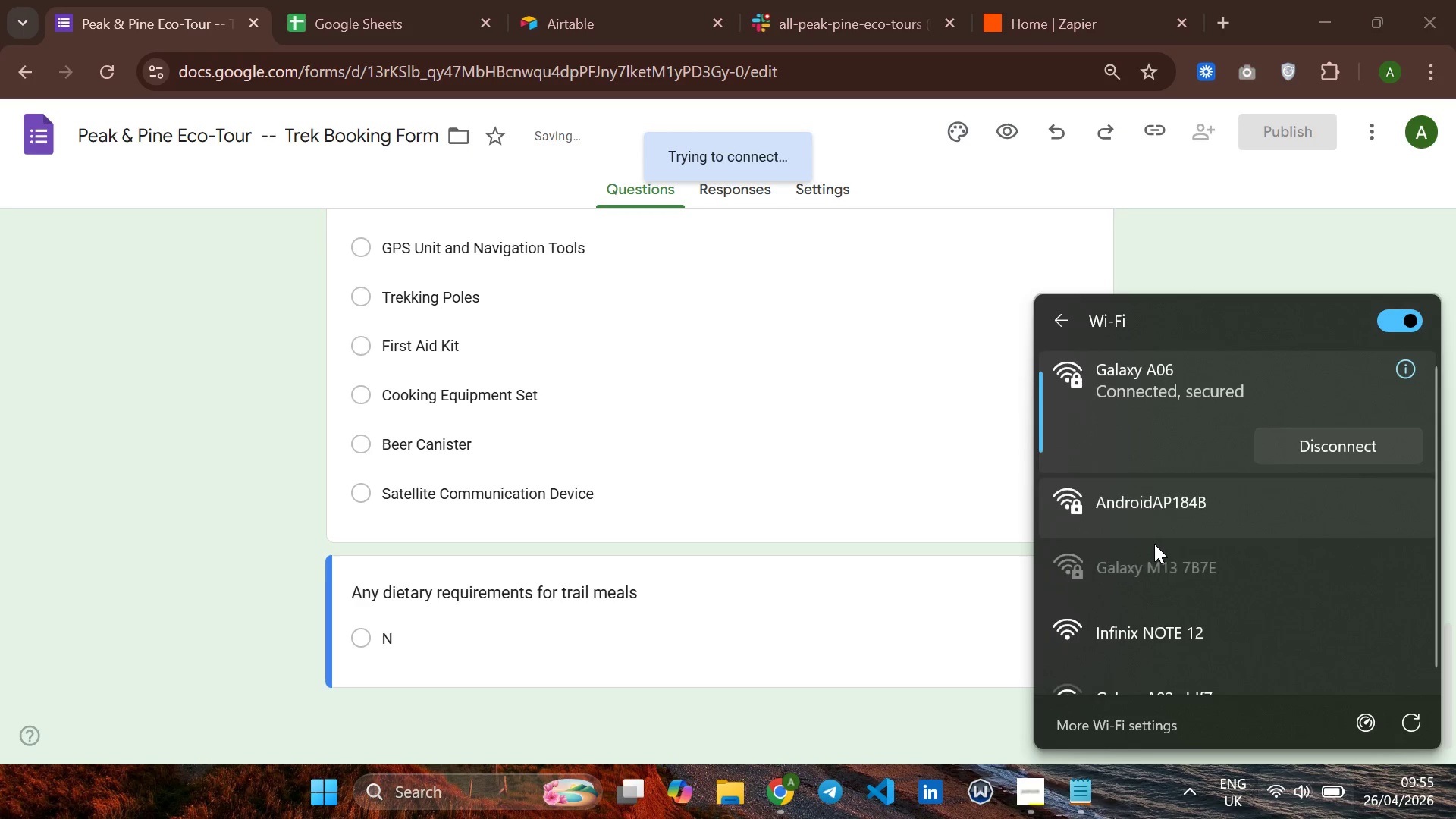 
wait(6.66)
 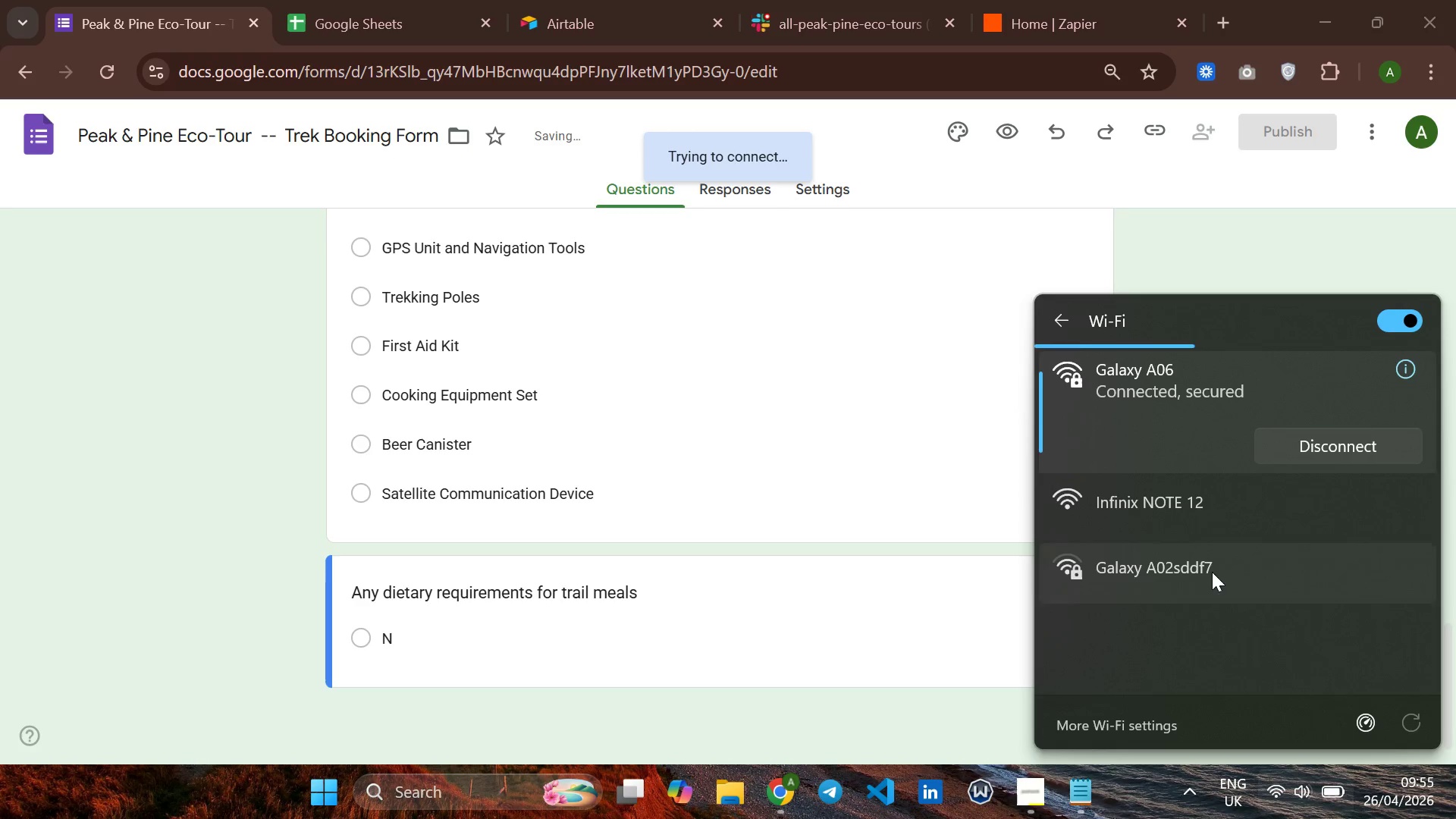 
left_click([1188, 519])
 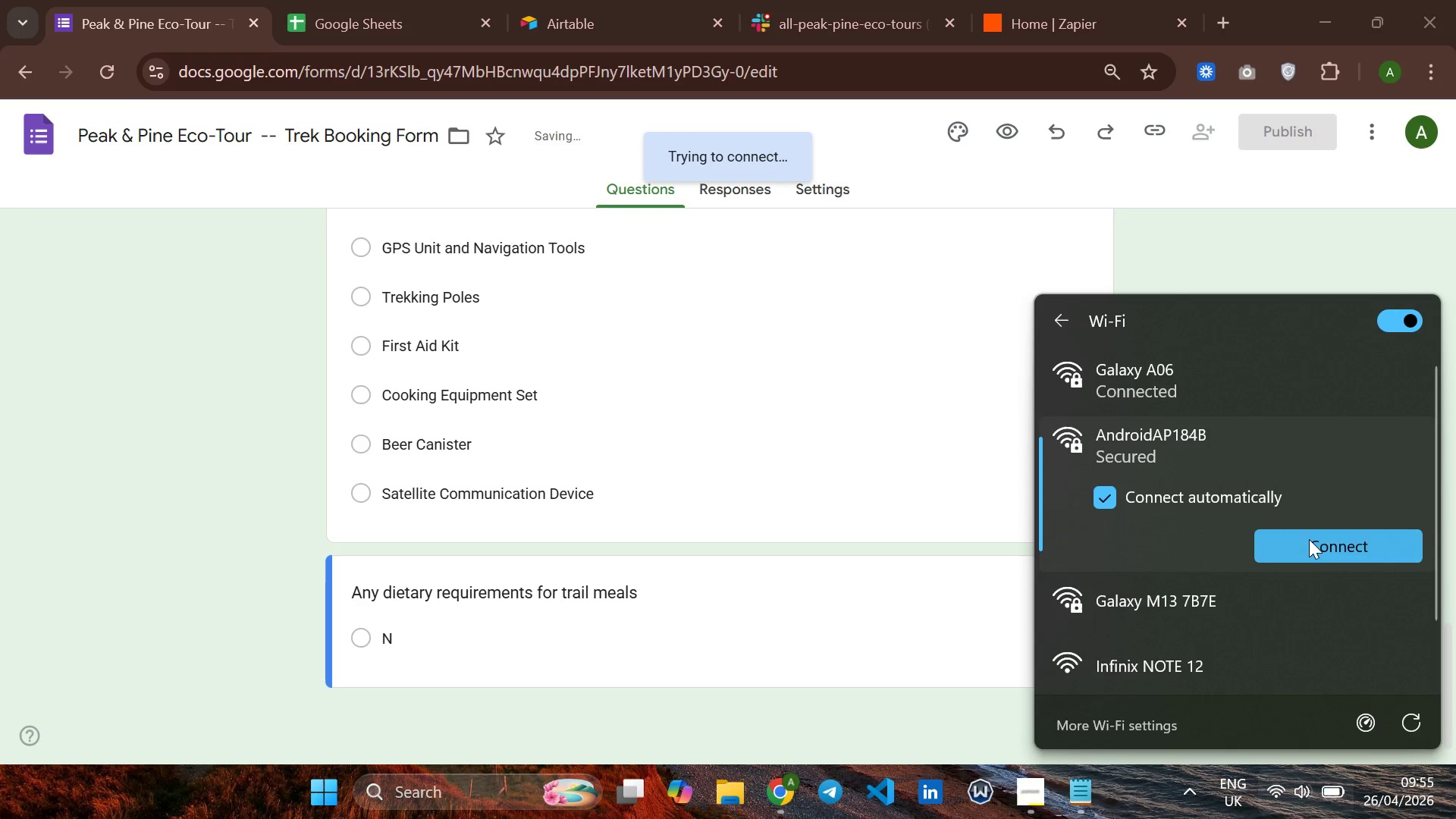 
left_click([1309, 539])
 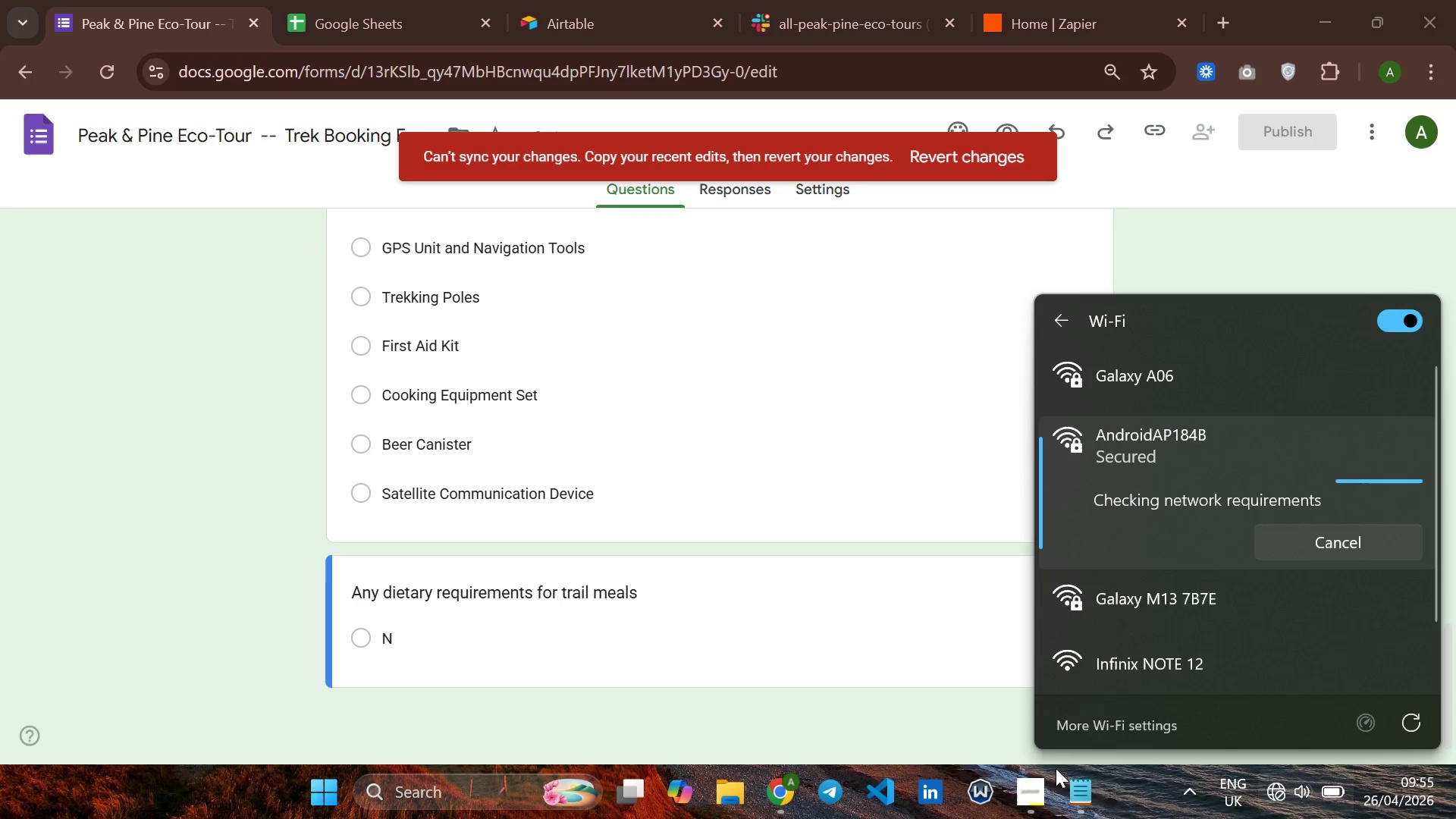 
mouse_move([1055, 760])
 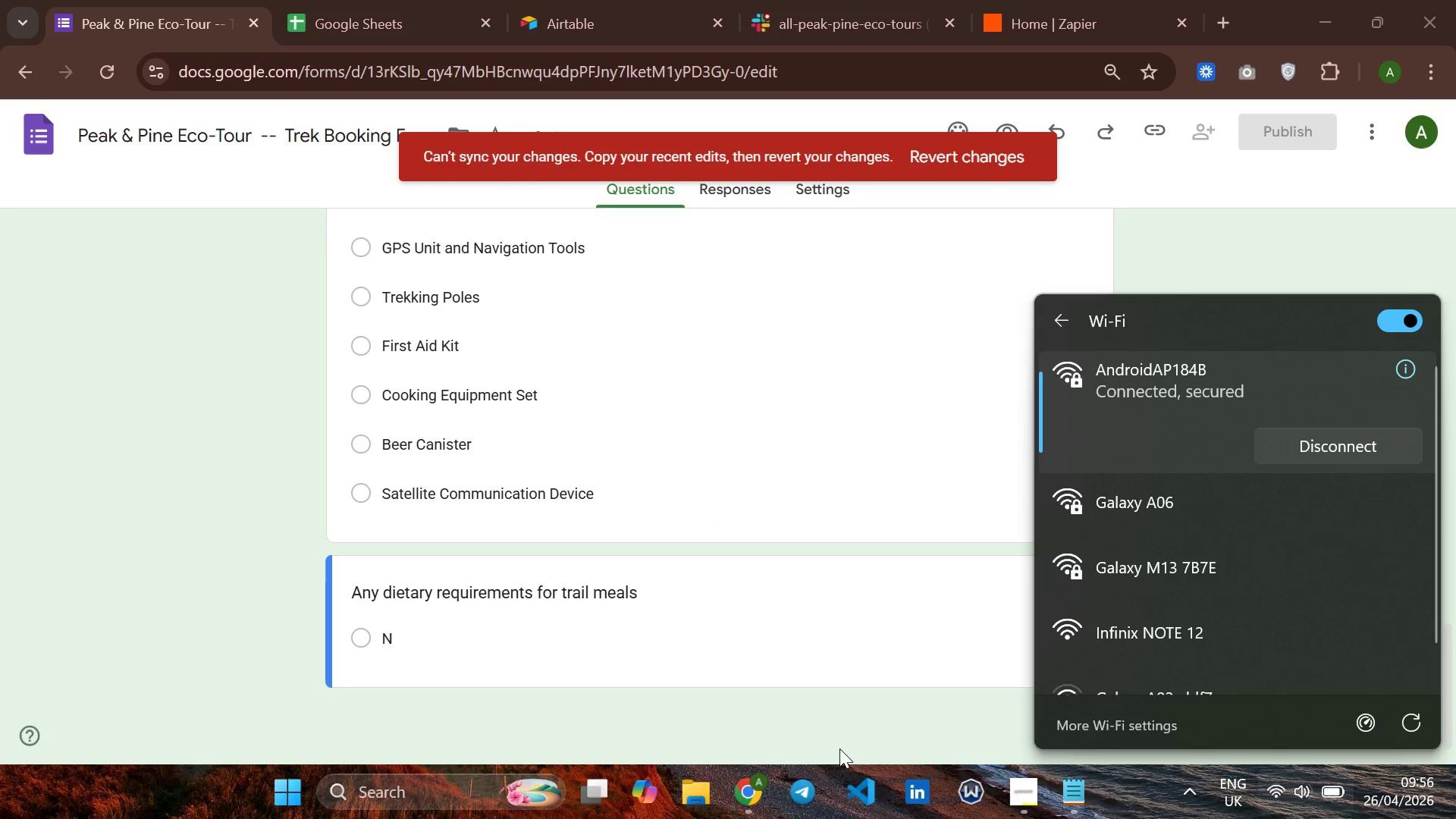 
left_click([1024, 805])